 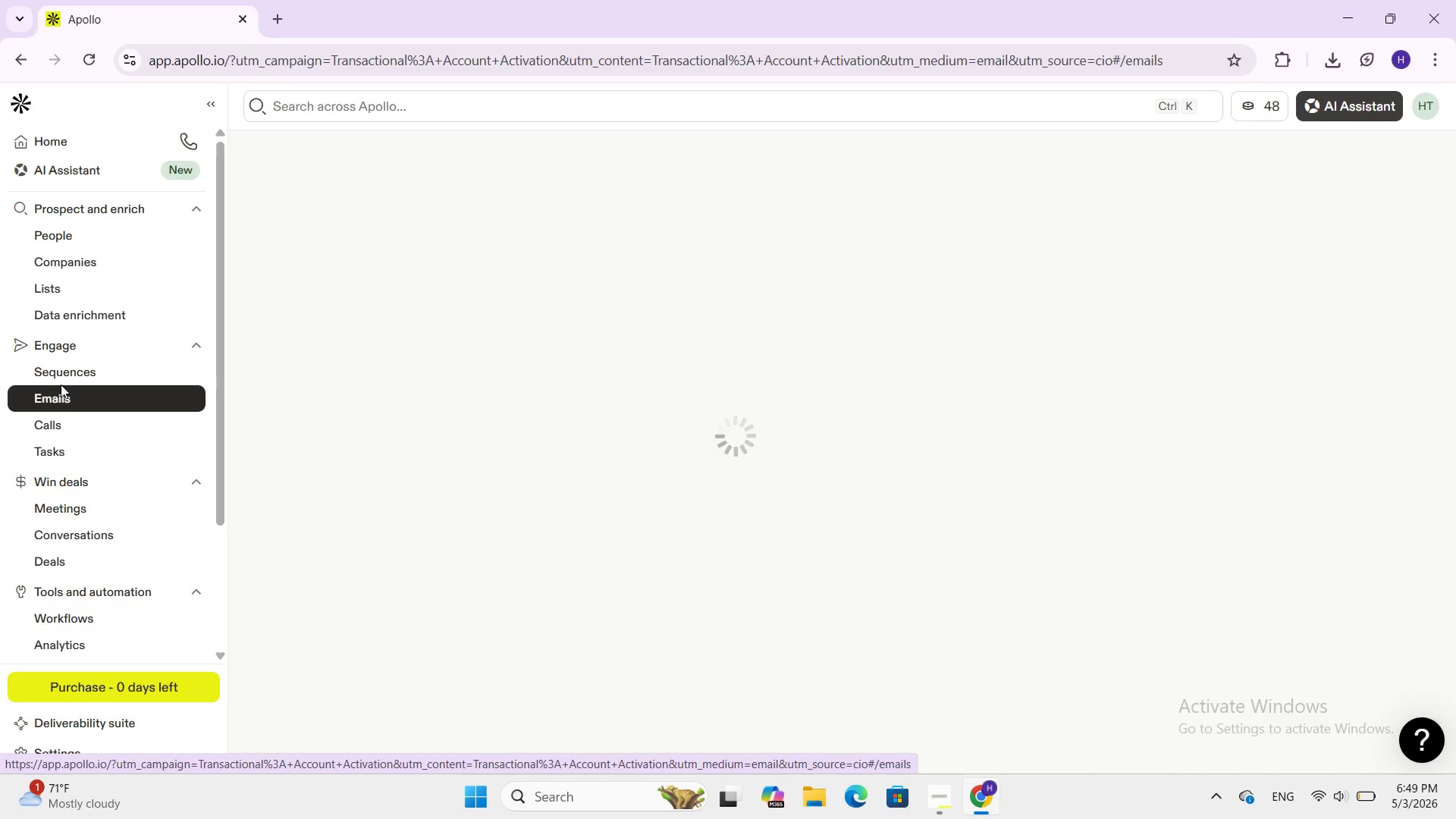 
scroll: coordinate [504, 268], scroll_direction: down, amount: 4.0
 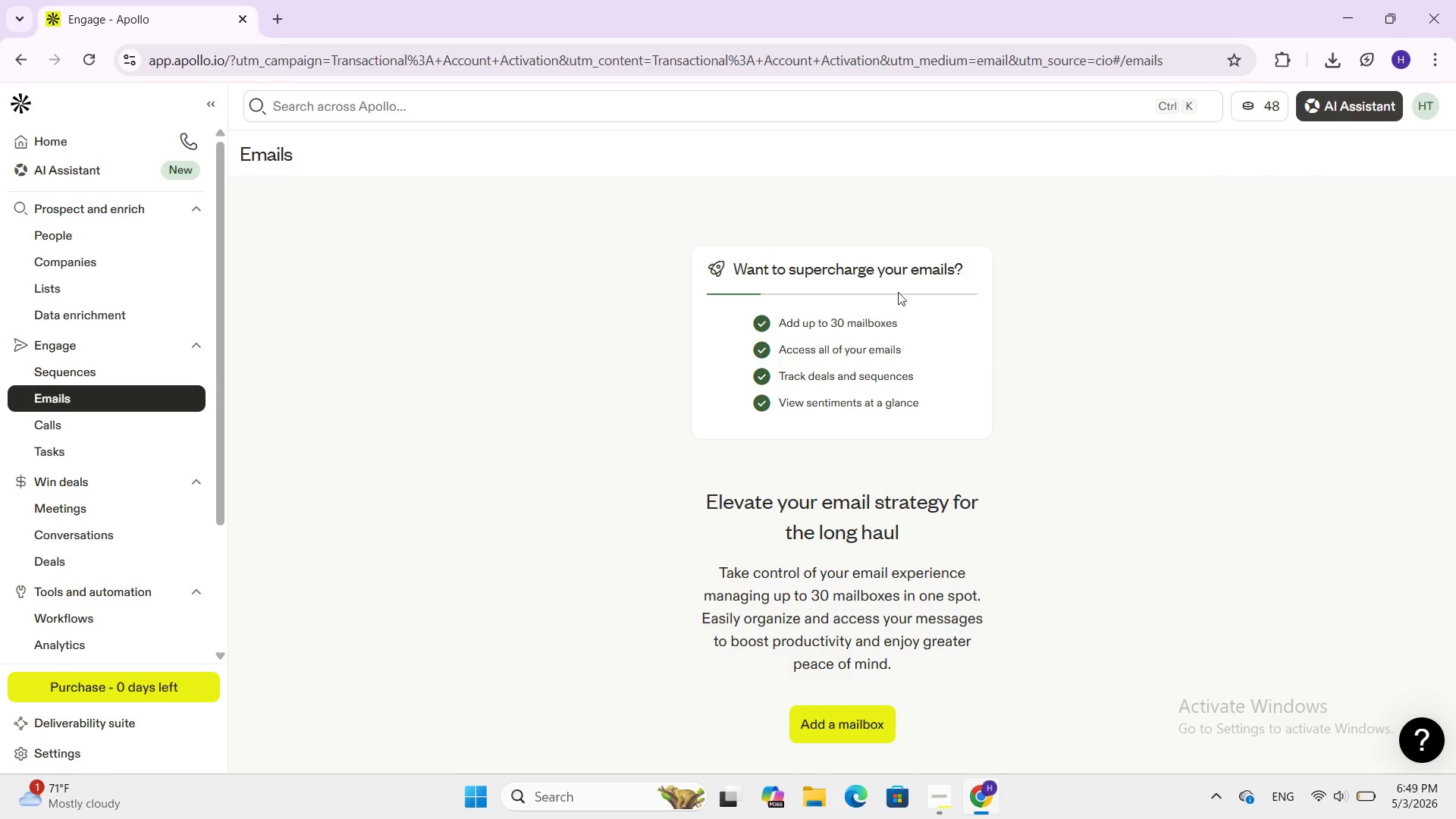 
left_click_drag(start_coordinate=[876, 280], to_coordinate=[1006, 432])
 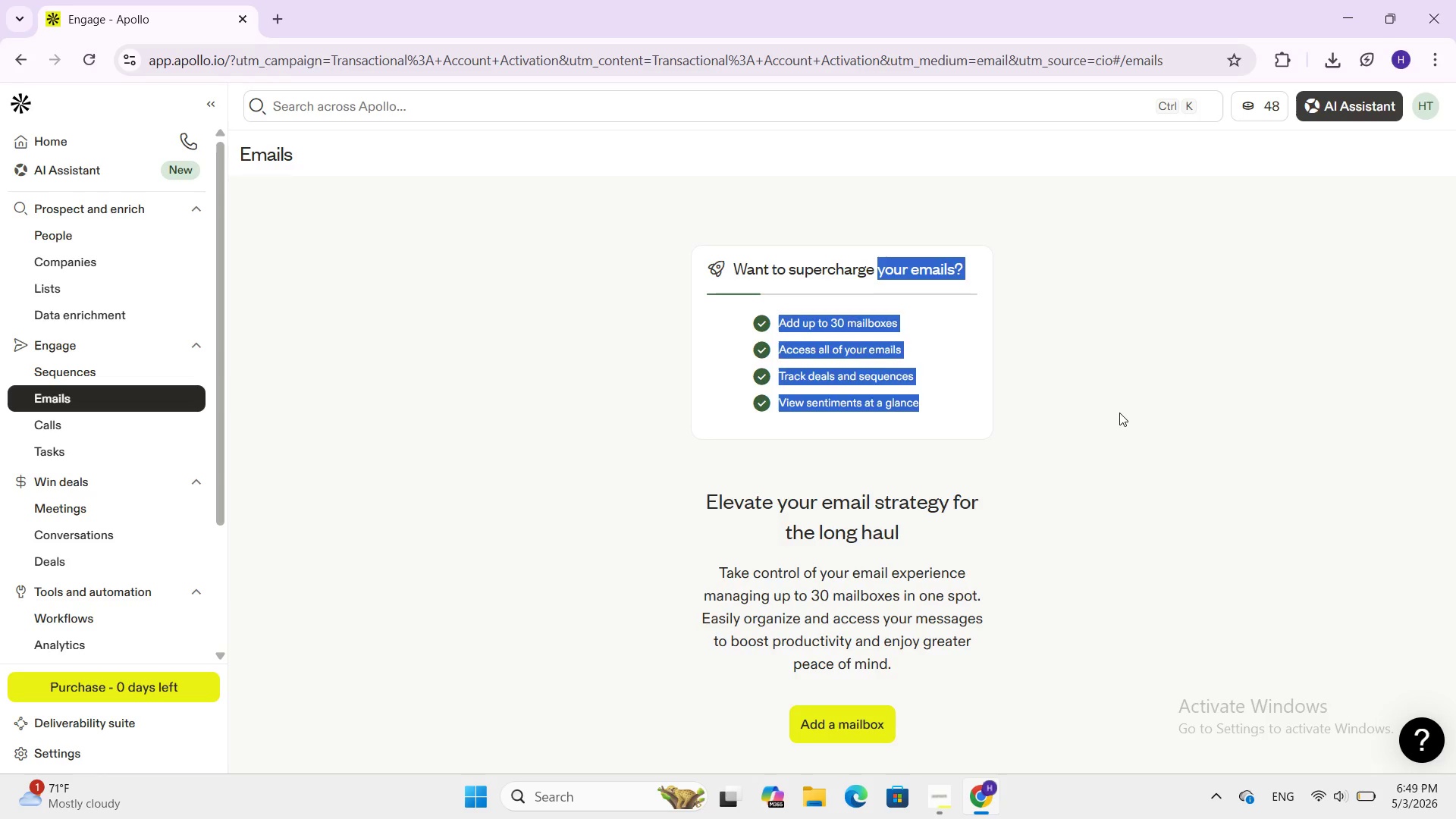 
left_click([1119, 413])
 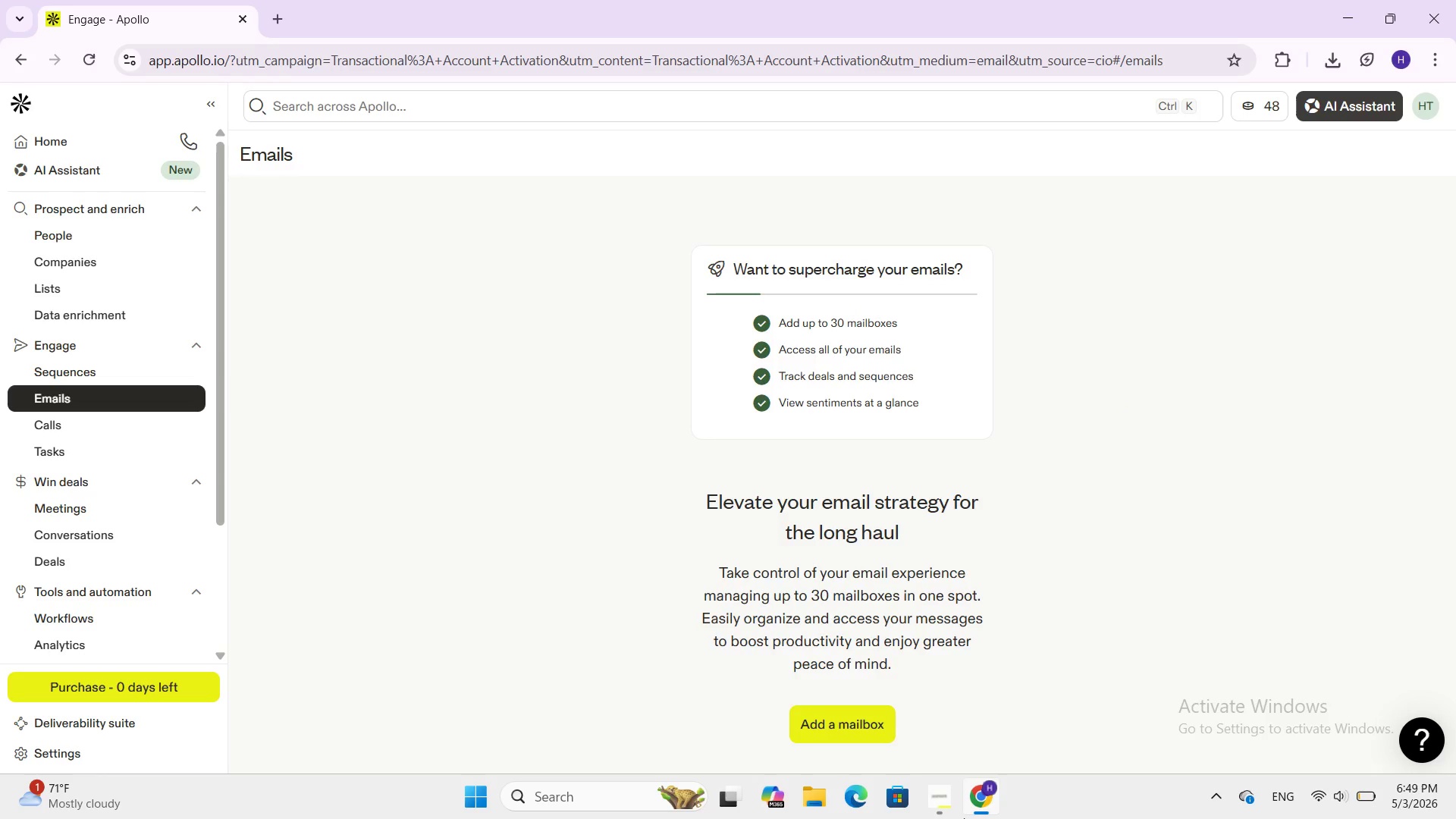 
left_click([949, 816])